 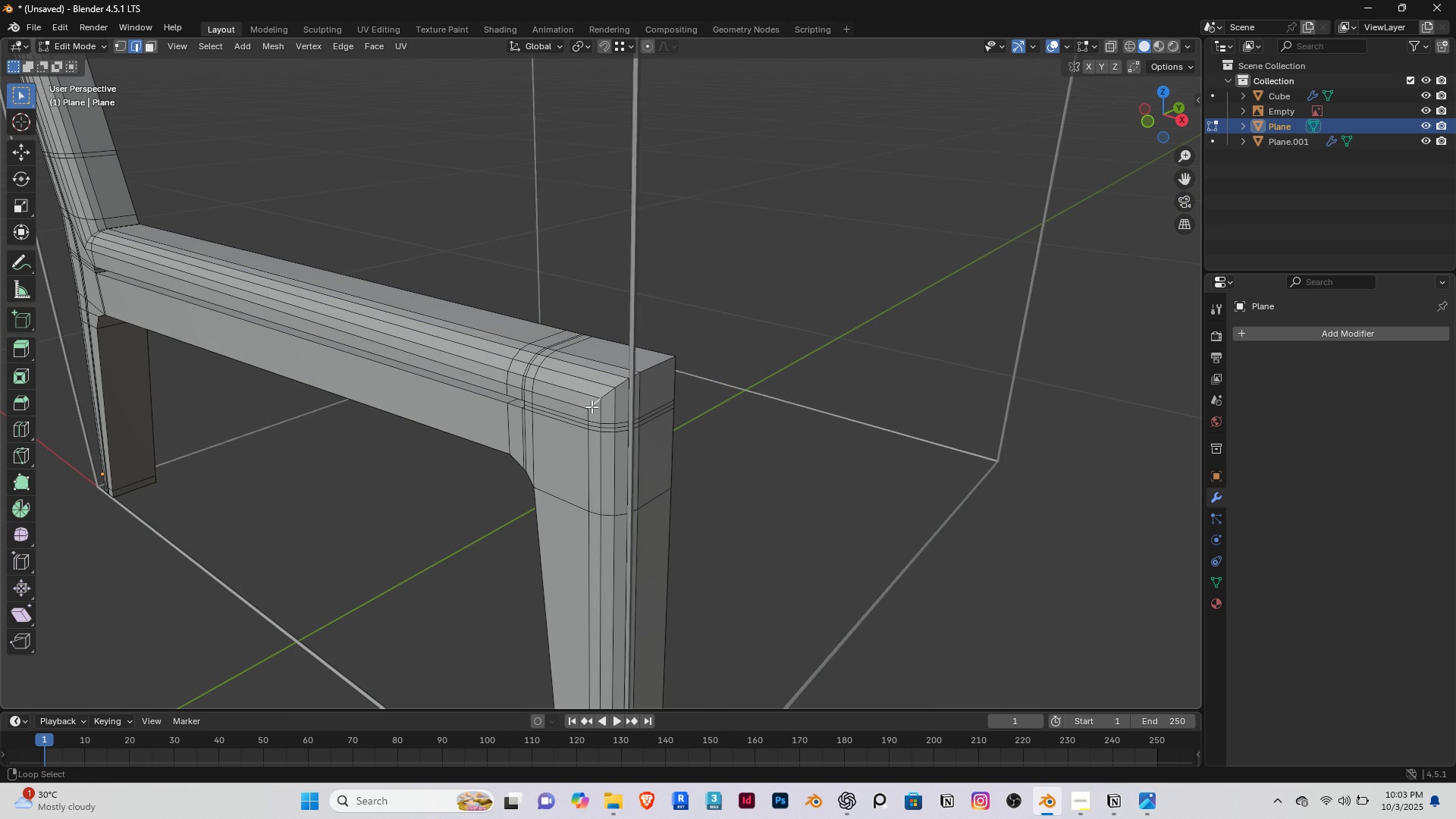 
key(Alt+Shift+ShiftRight)
 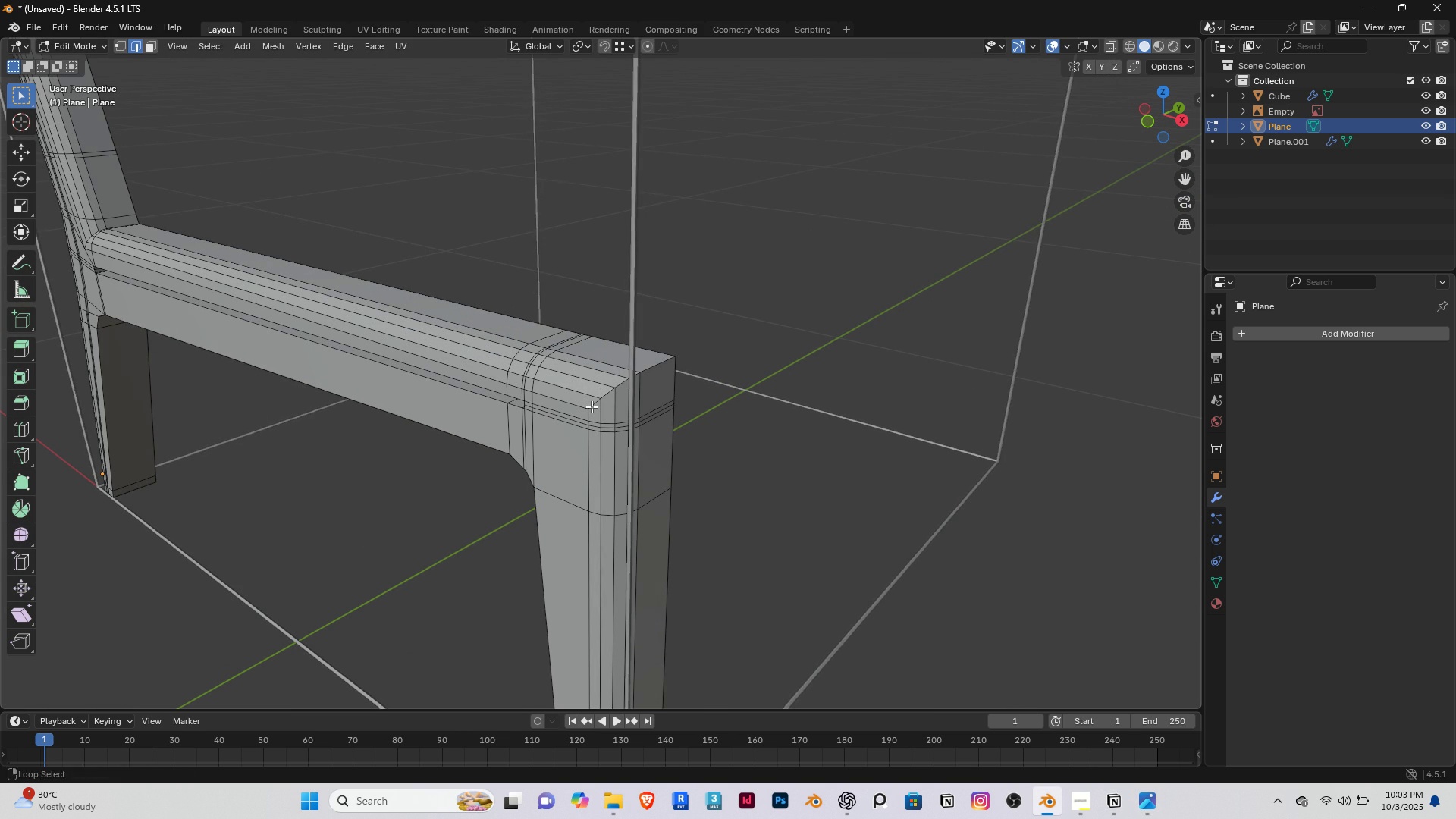 
double_click([592, 406])
 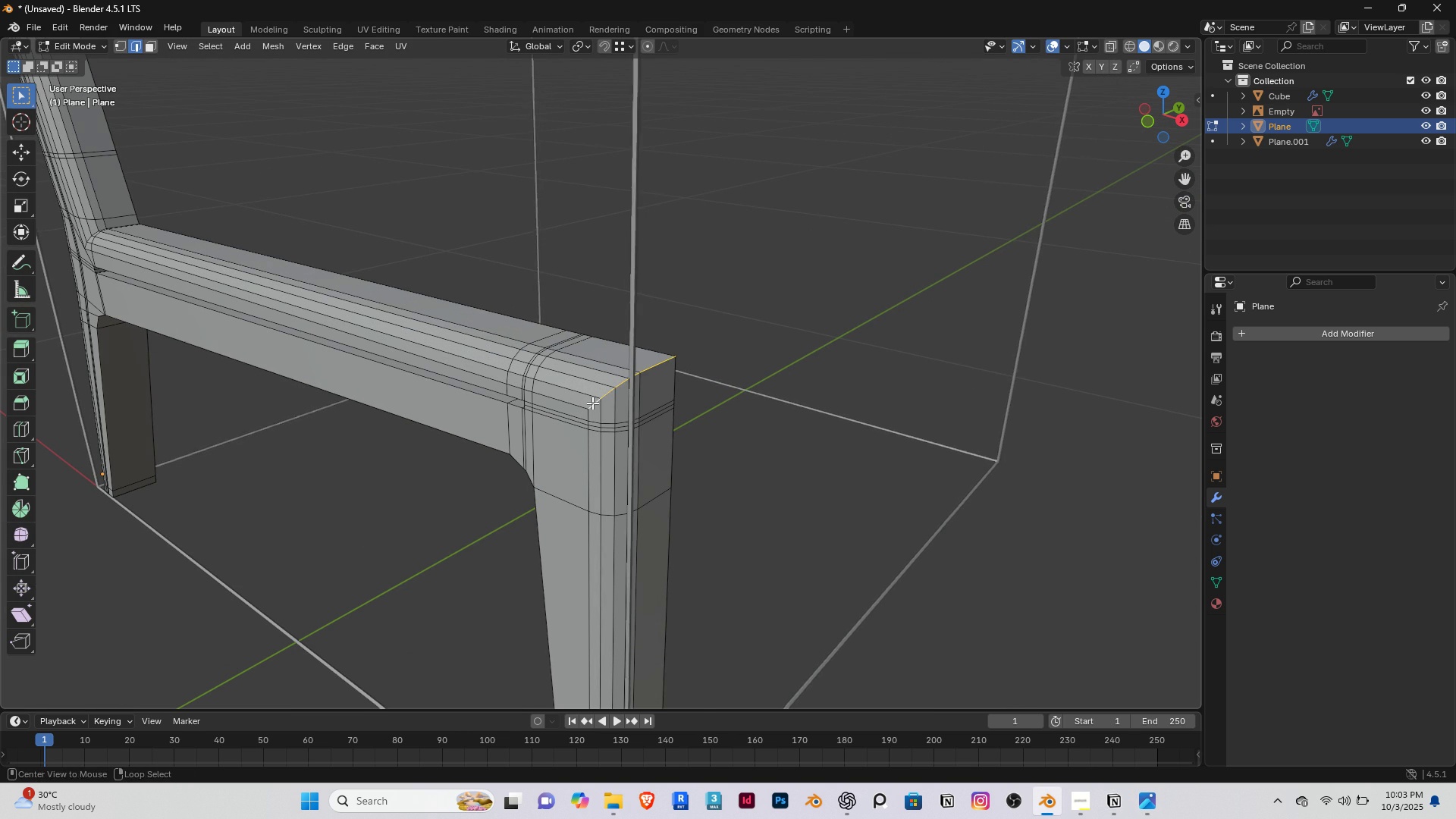 
right_click([592, 403])
 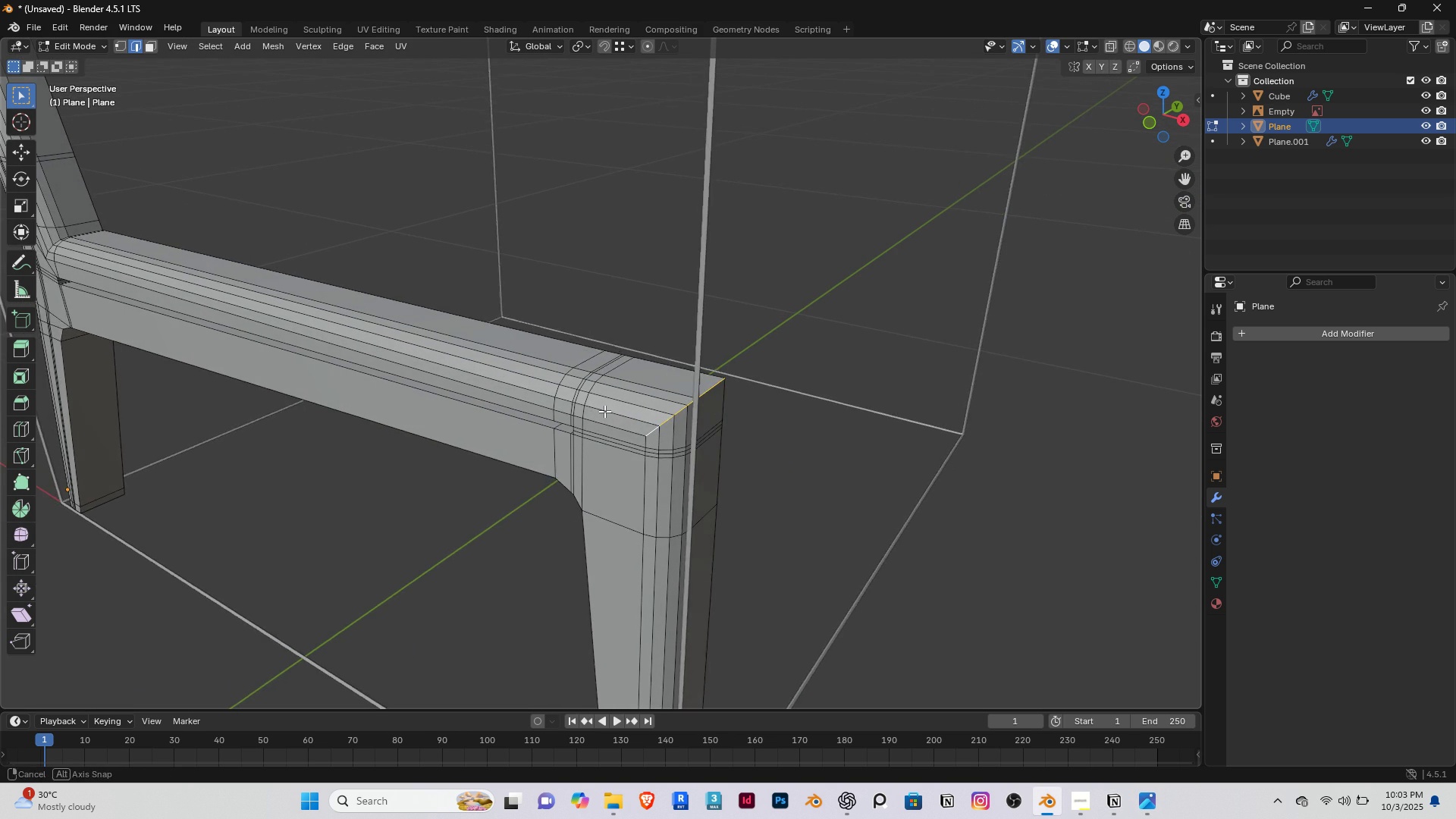 
scroll: coordinate [613, 413], scroll_direction: up, amount: 1.0